 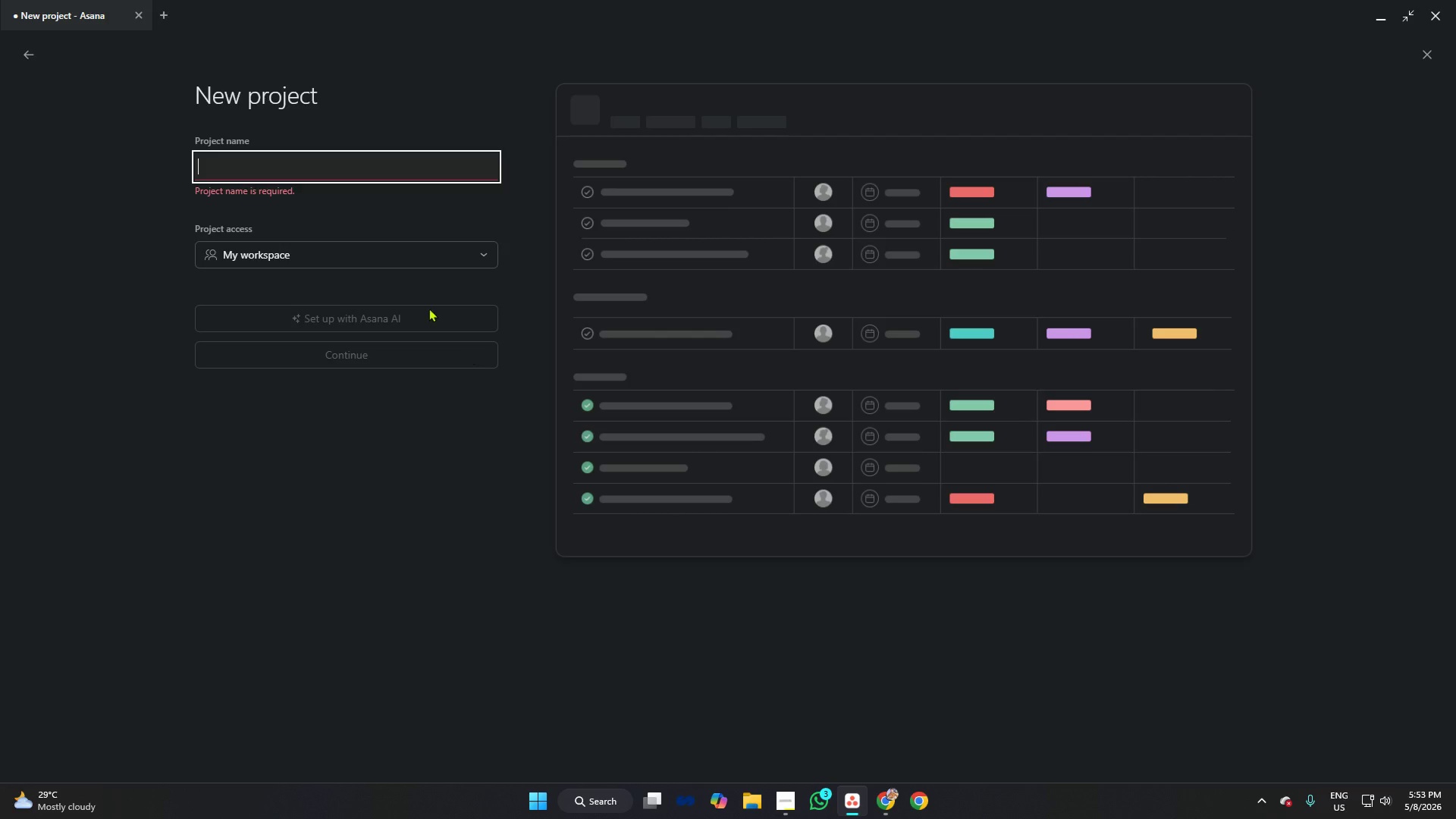 
type(Vanguard Q4 Resource)
 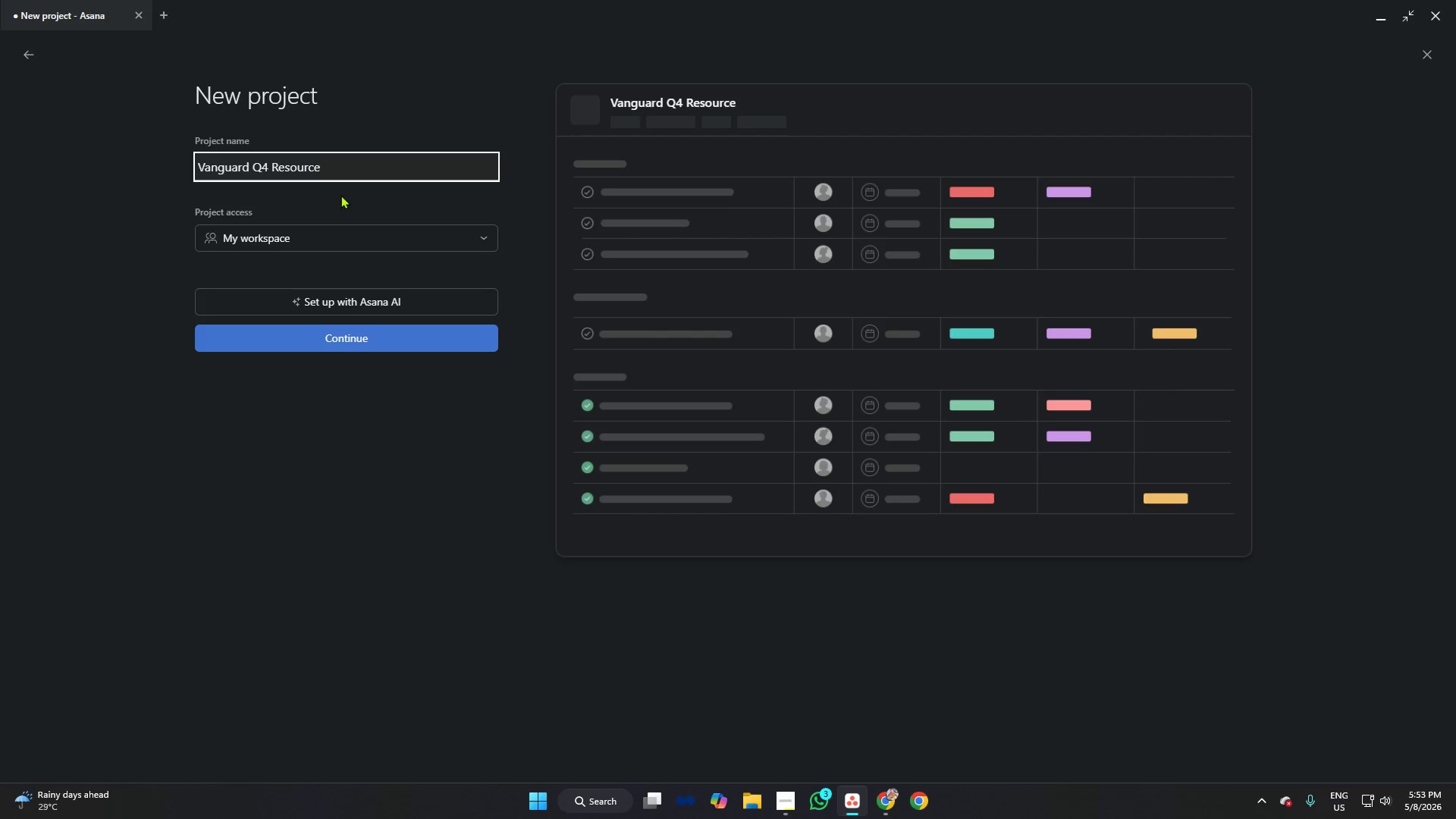 
type( Tracker)
 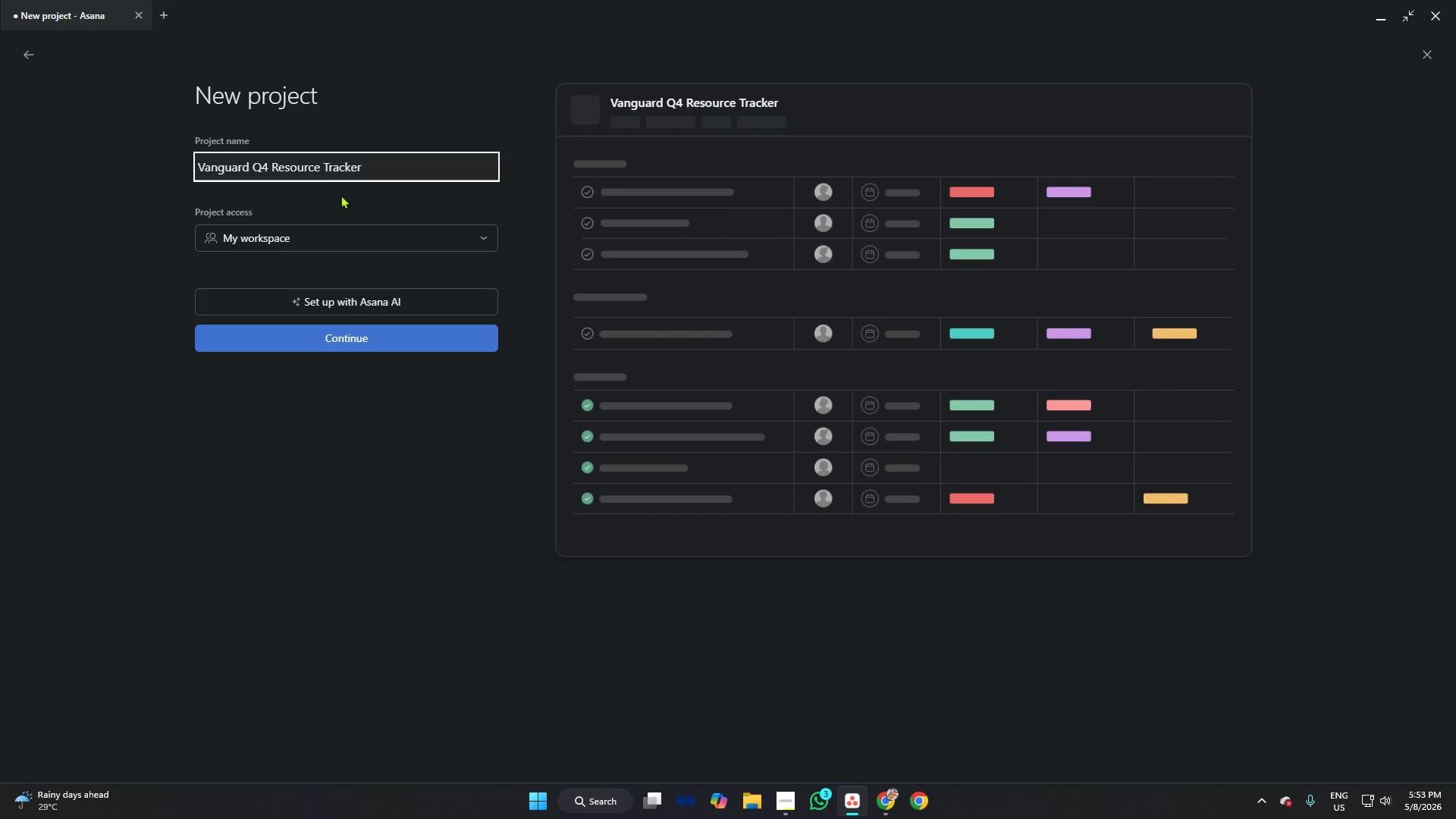 
wait(8.17)
 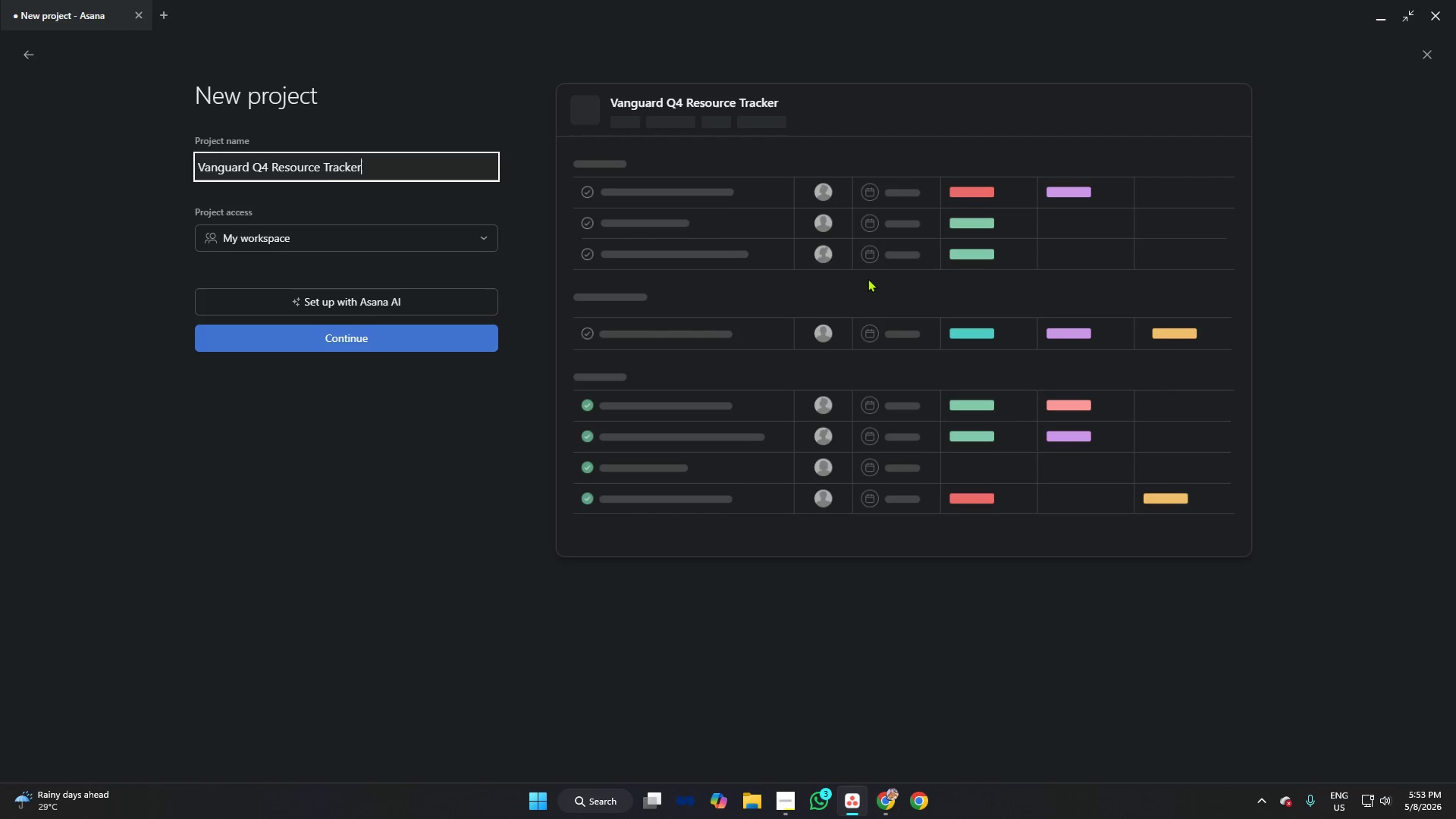 
left_click([322, 338])
 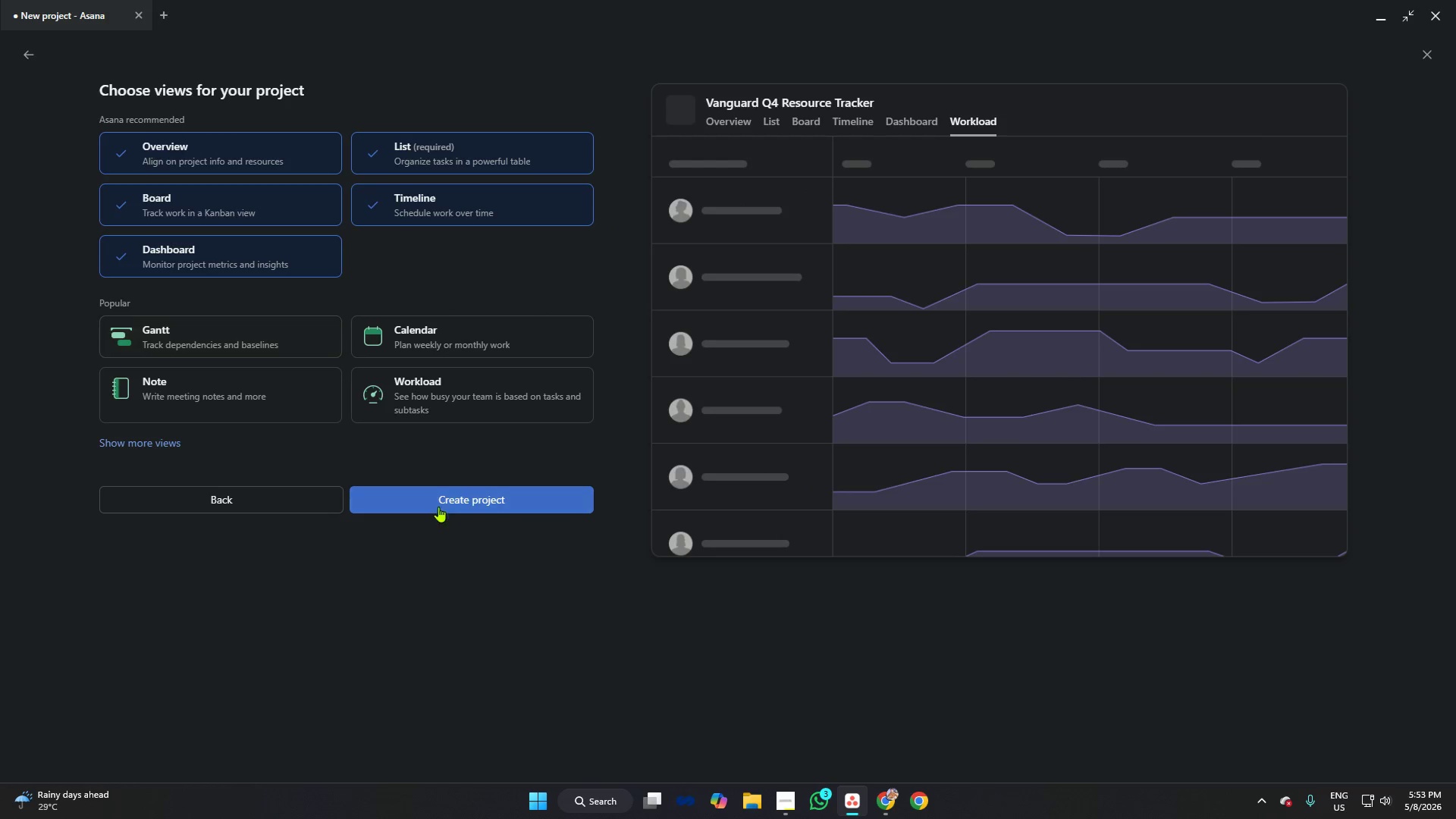 
left_click([475, 497])
 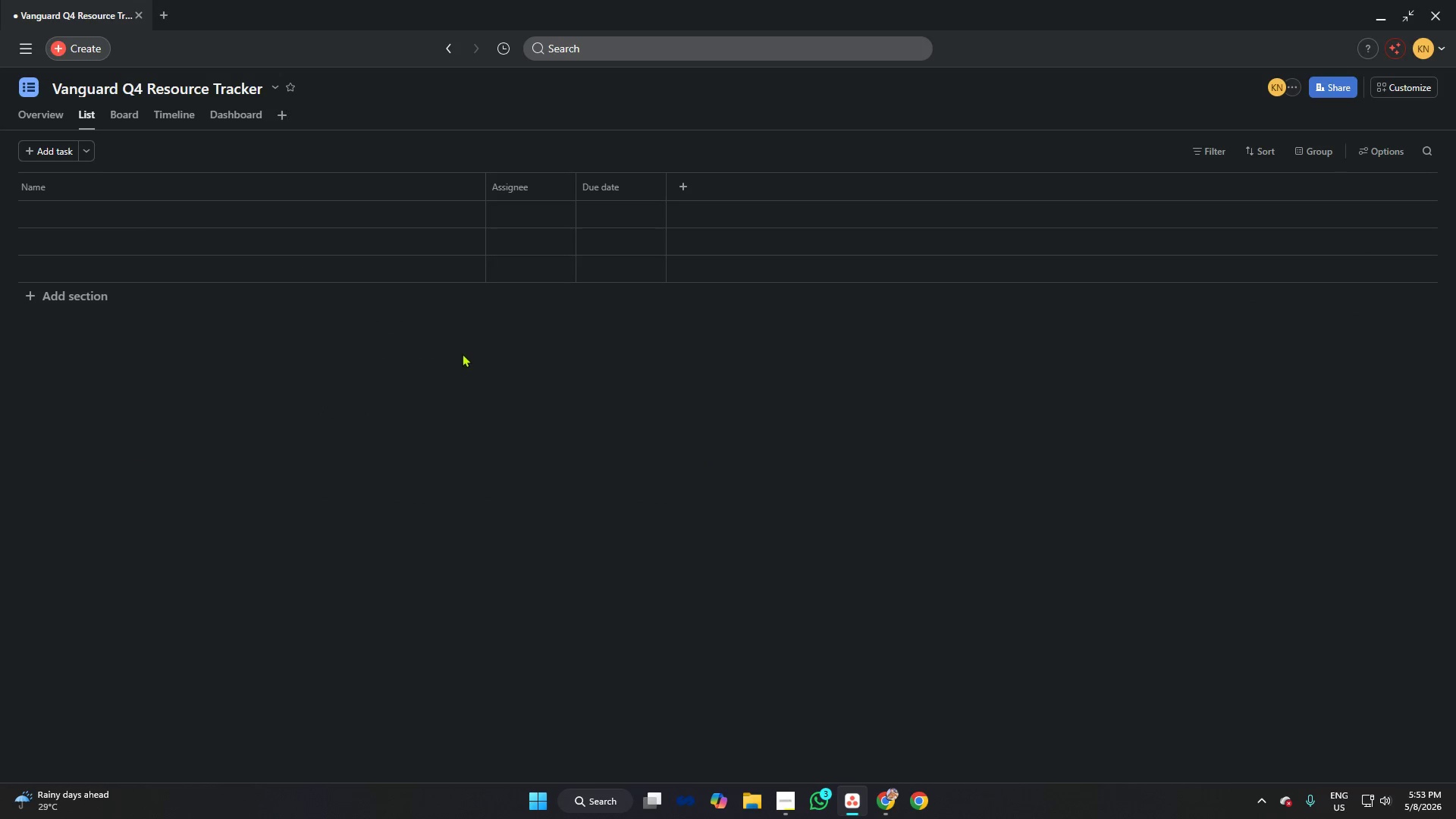 
wait(9.8)
 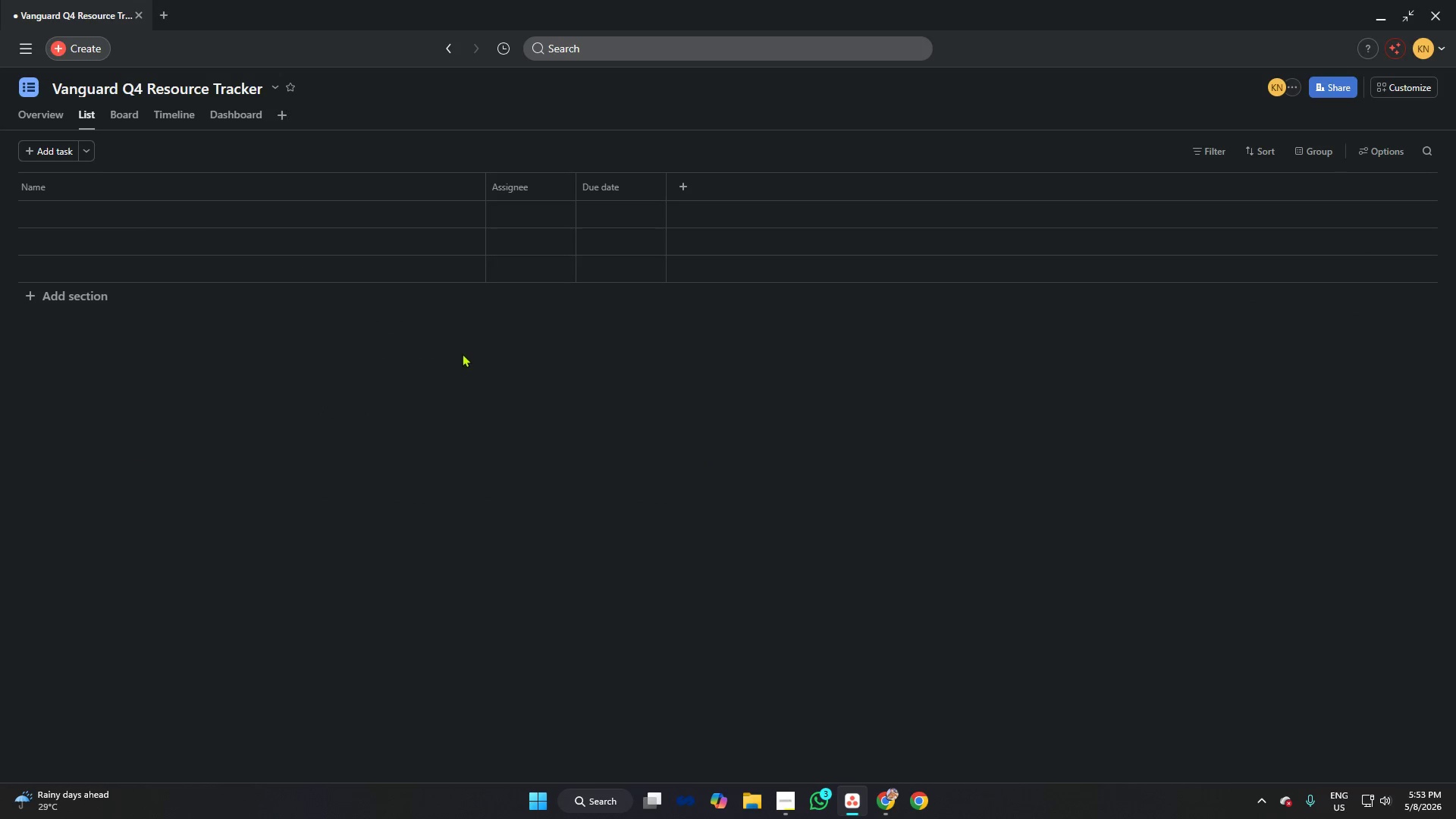 
left_click([786, 791])